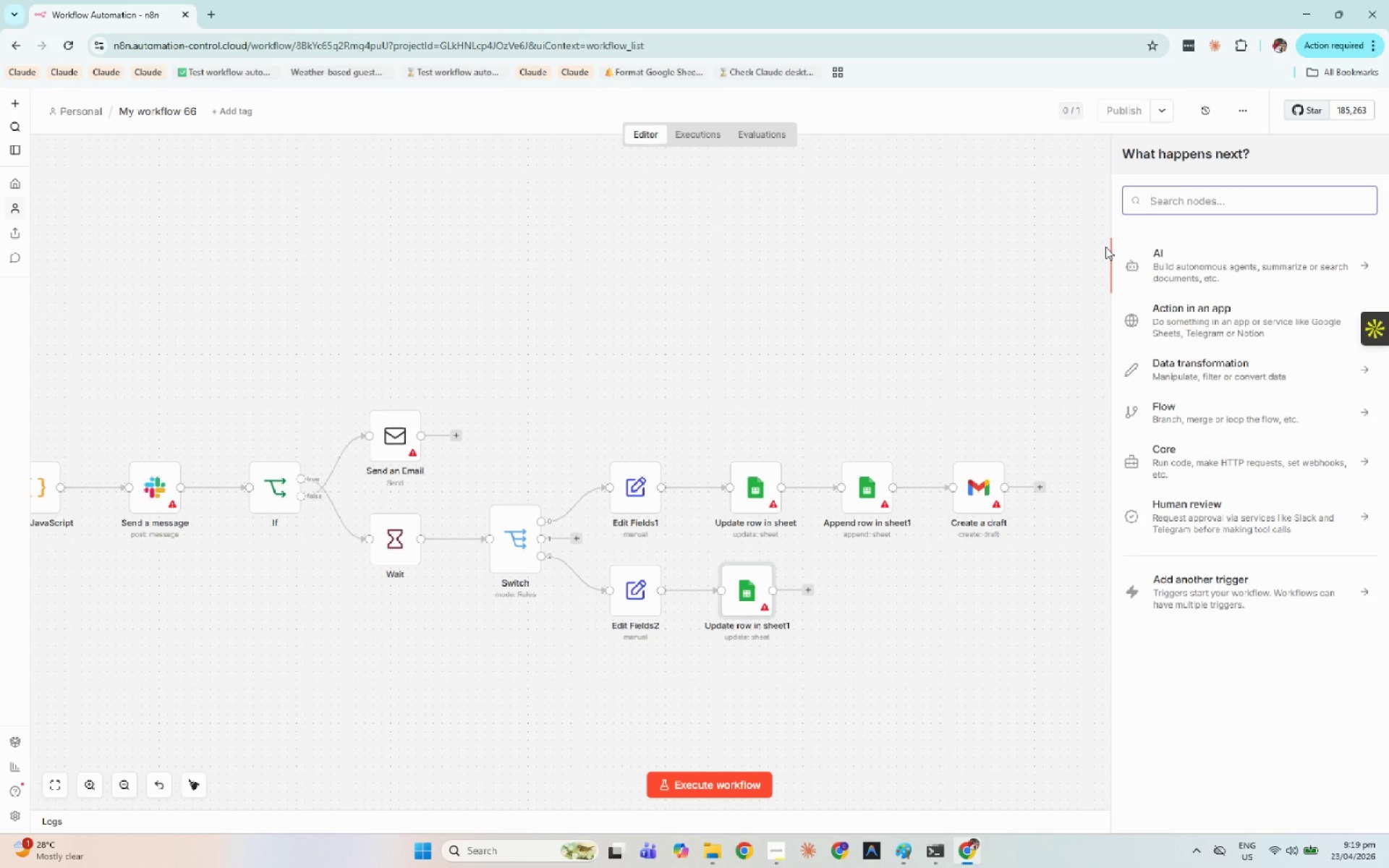 
wait(6.1)
 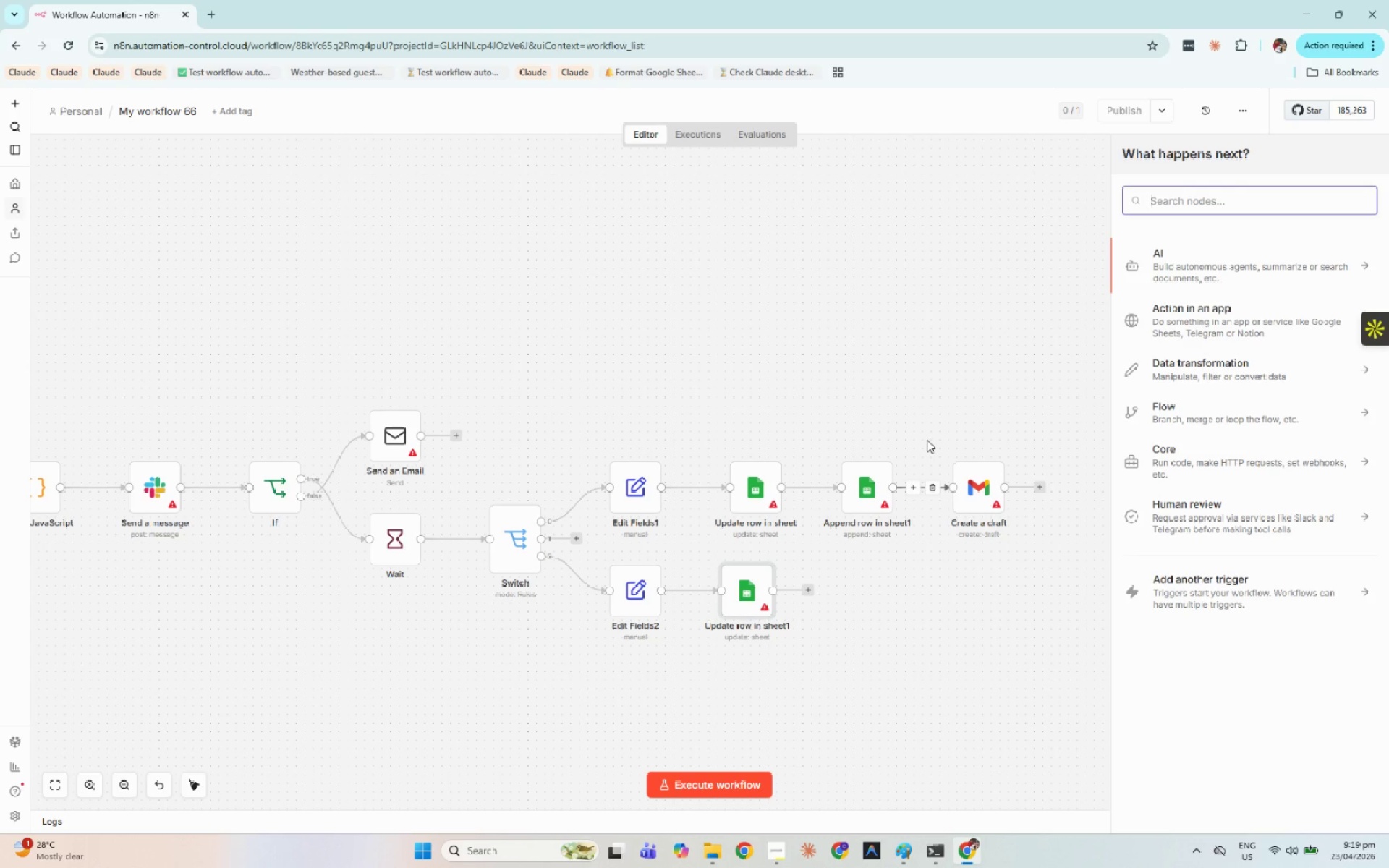 
type(post )
 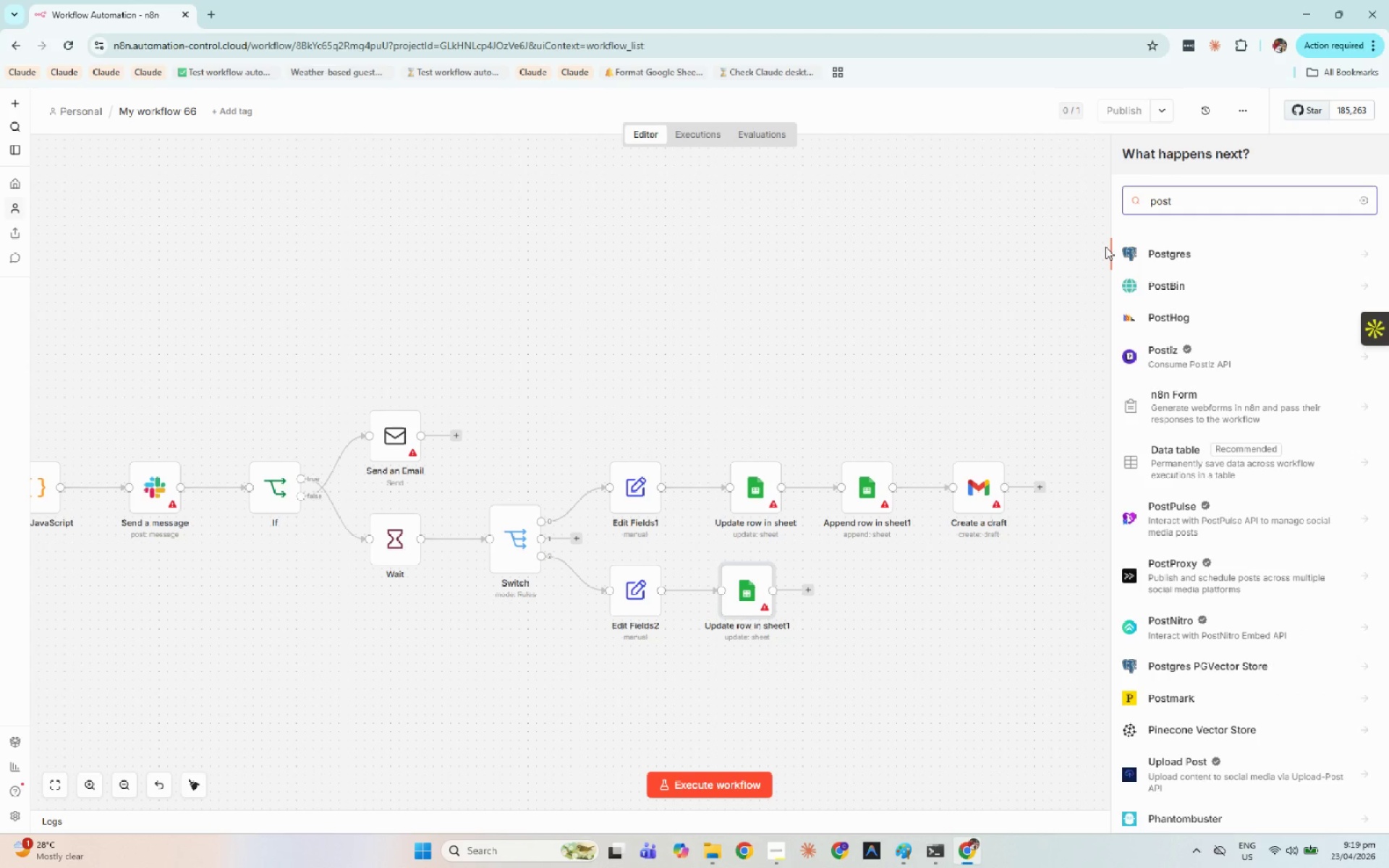 
key(Backspace)
key(Backspace)
key(Backspace)
key(Backspace)
key(Backspace)
type(slack)
 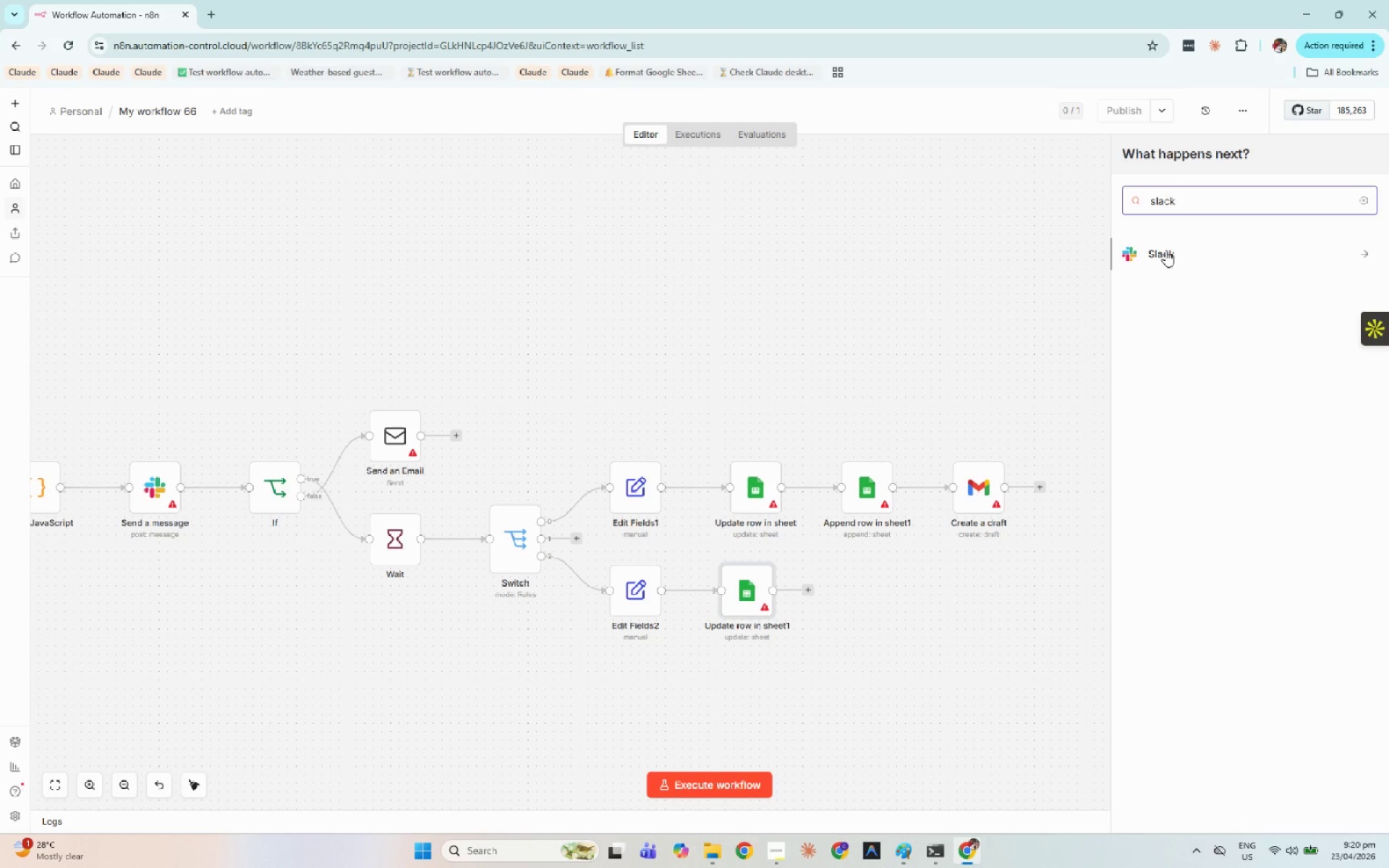 
left_click([1165, 250])
 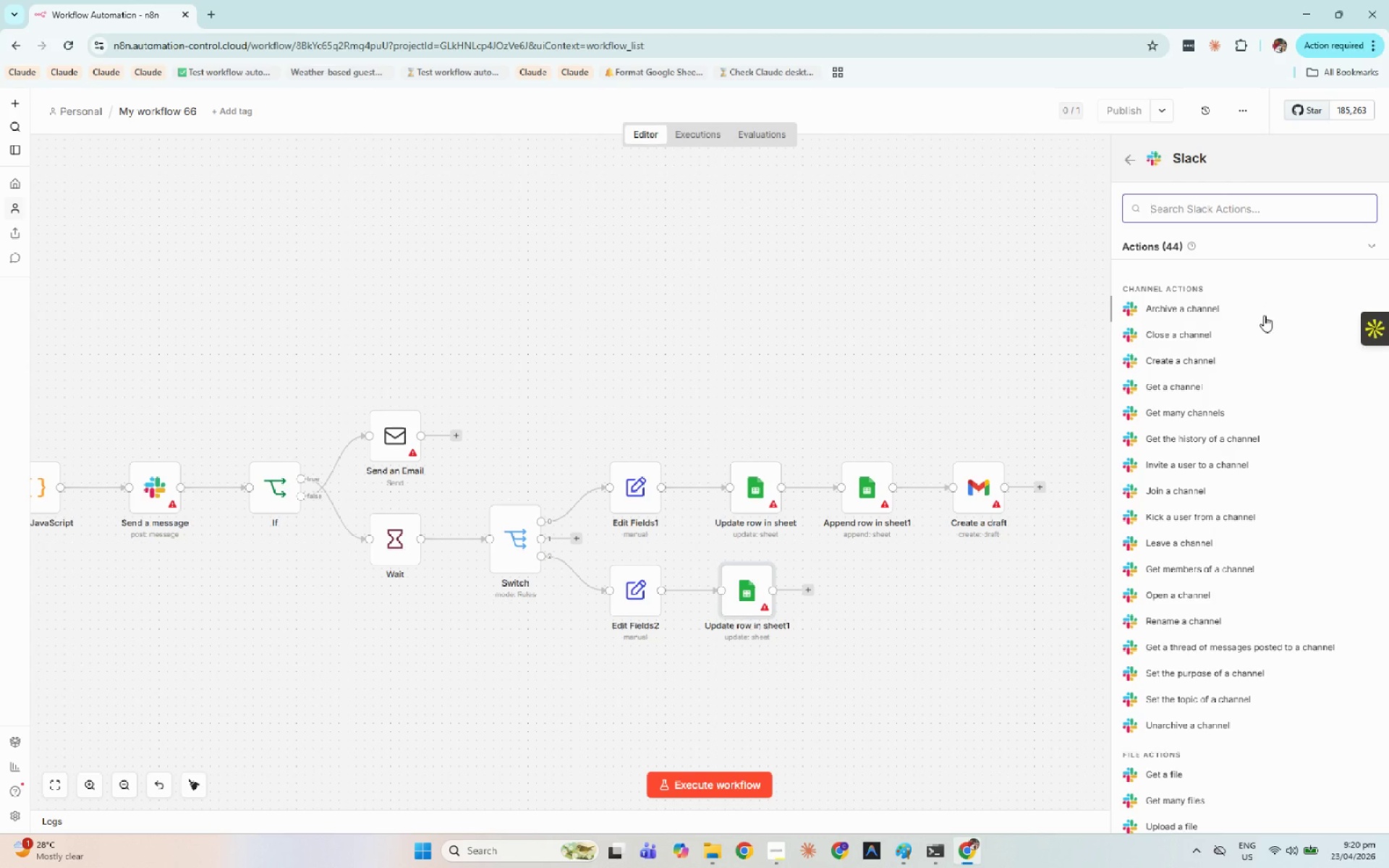 
wait(6.37)
 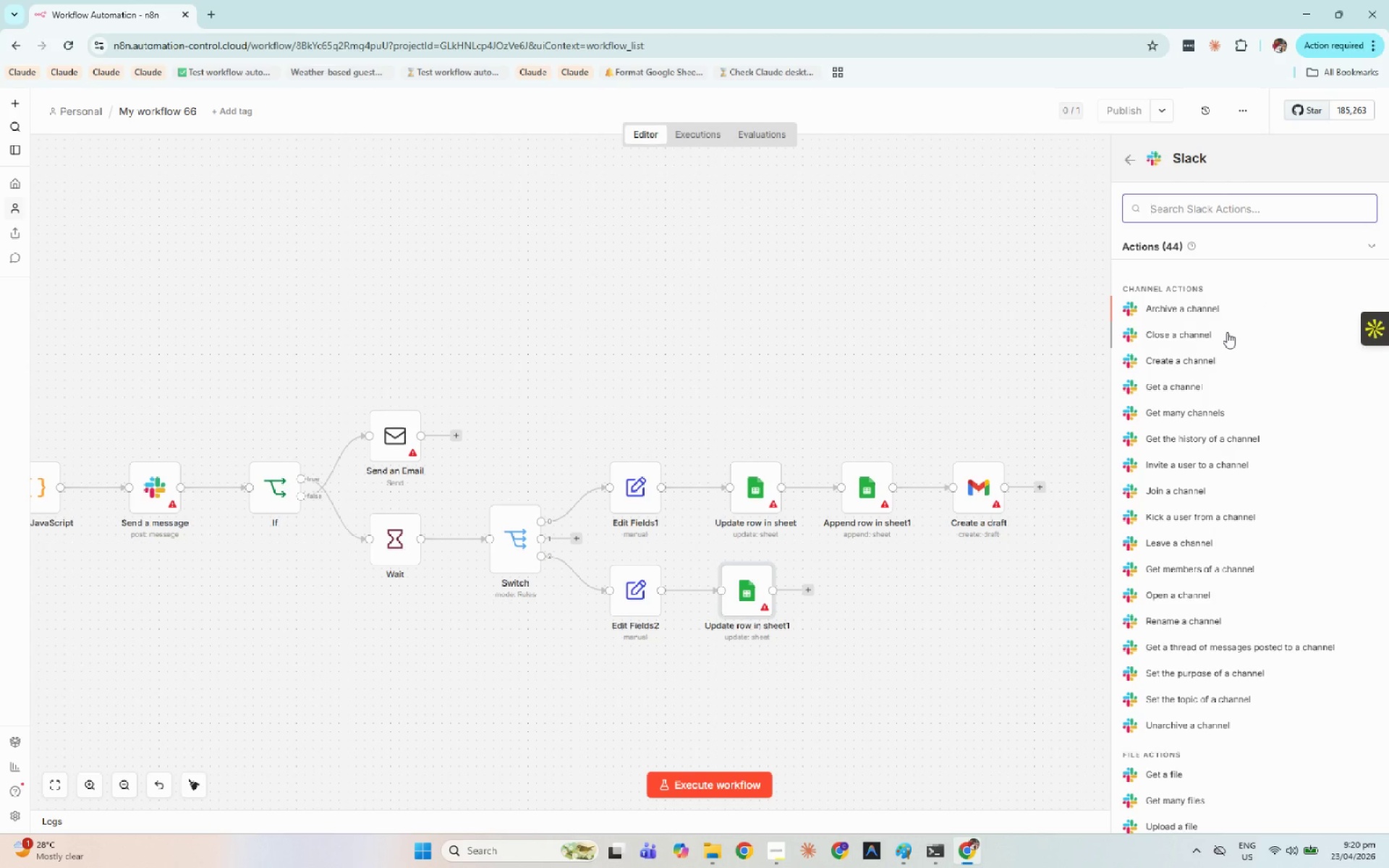 
type(se)
 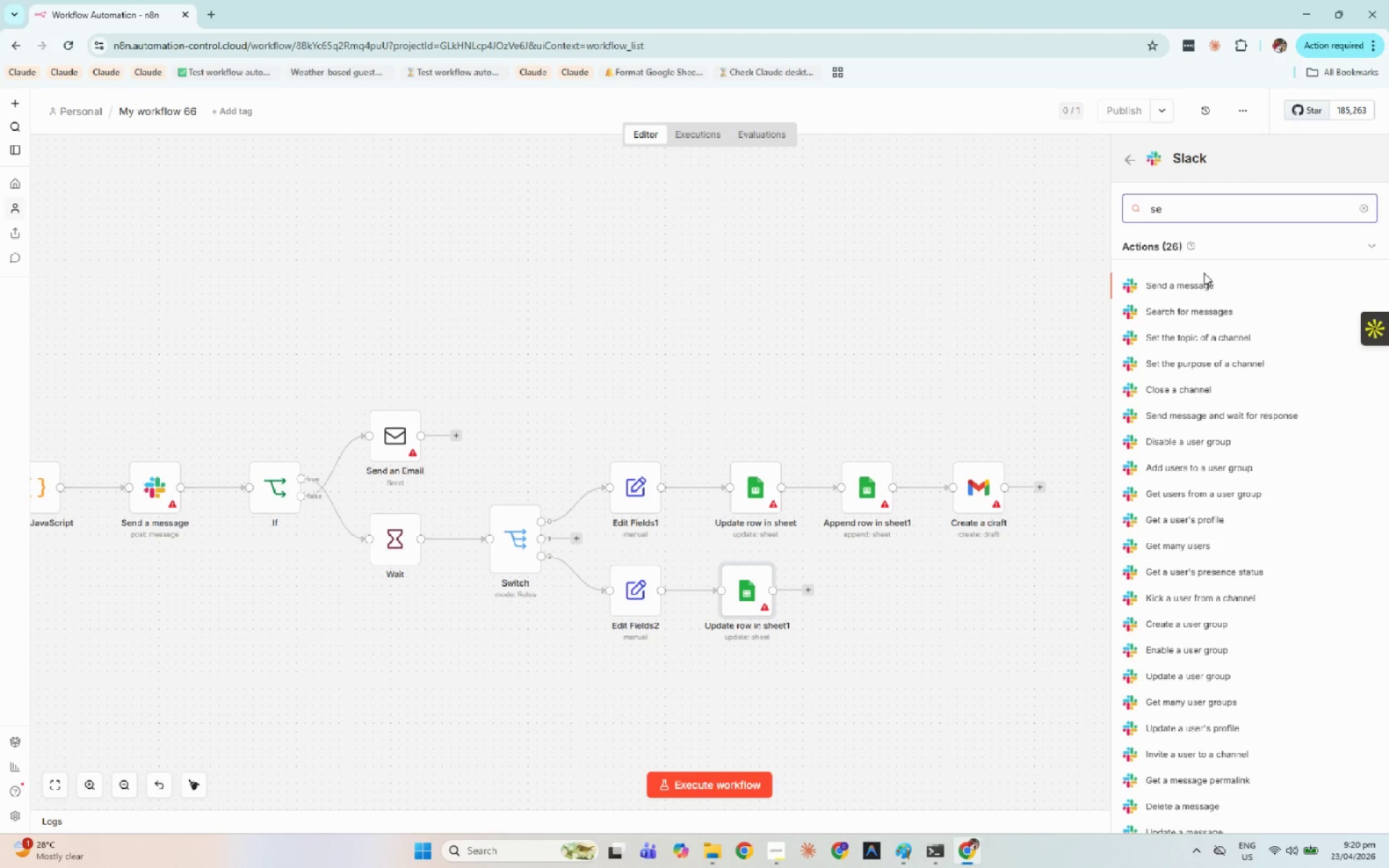 
left_click([1202, 286])
 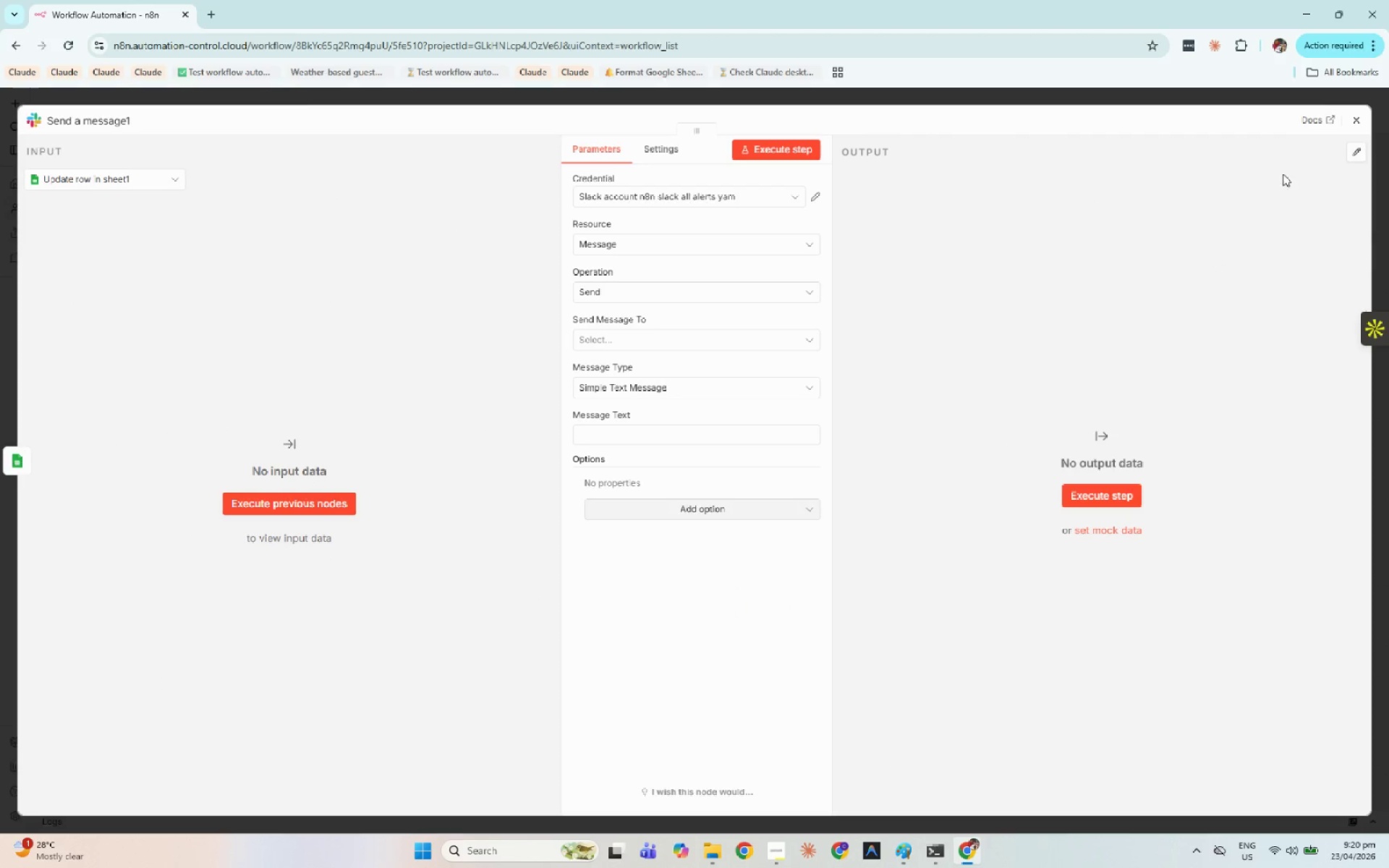 
left_click([1354, 123])
 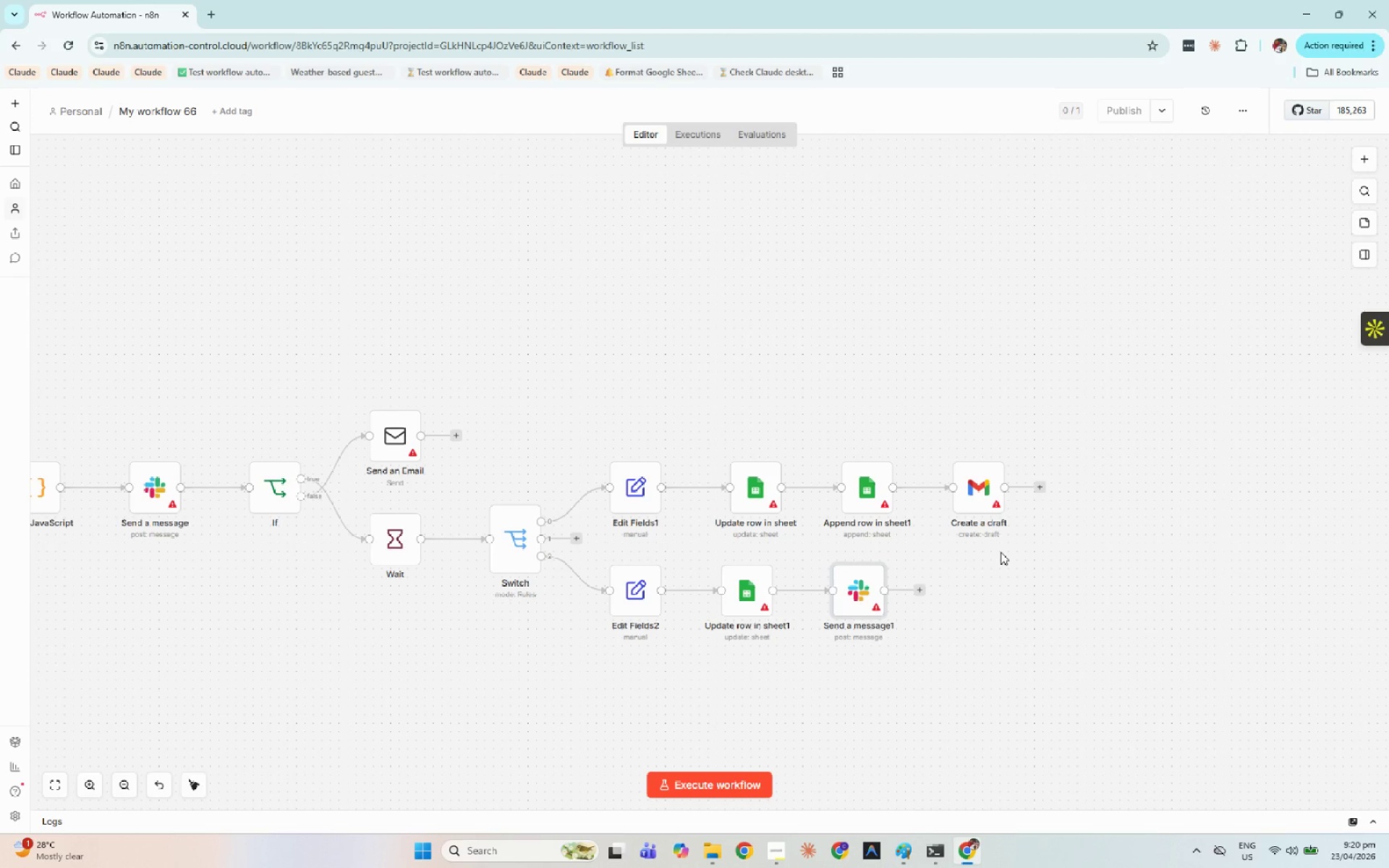 
wait(14.59)
 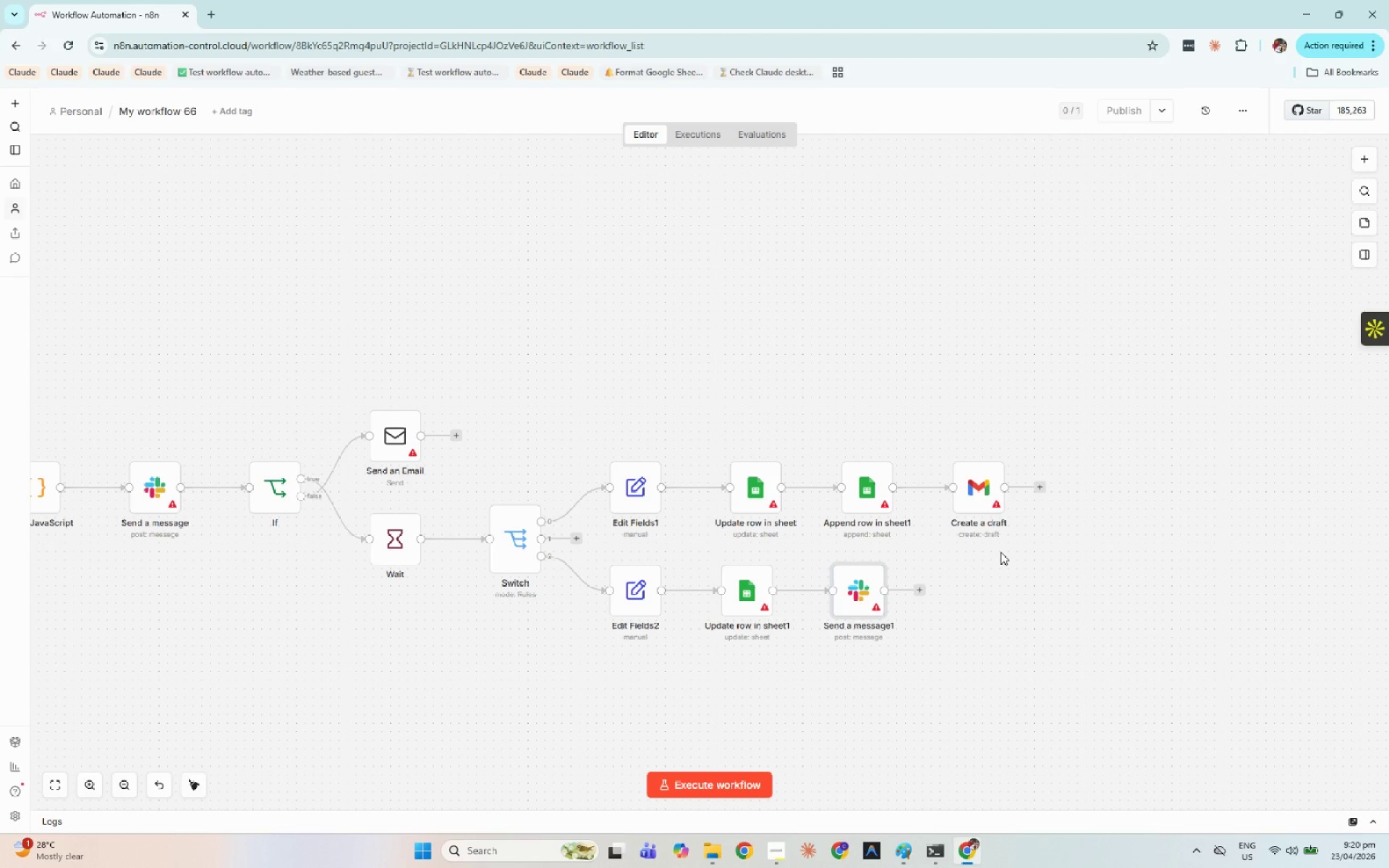 
hold_key(key=ControlLeft, duration=1.6)
scroll: coordinate [1084, 593], scroll_direction: down, amount: 7.0
 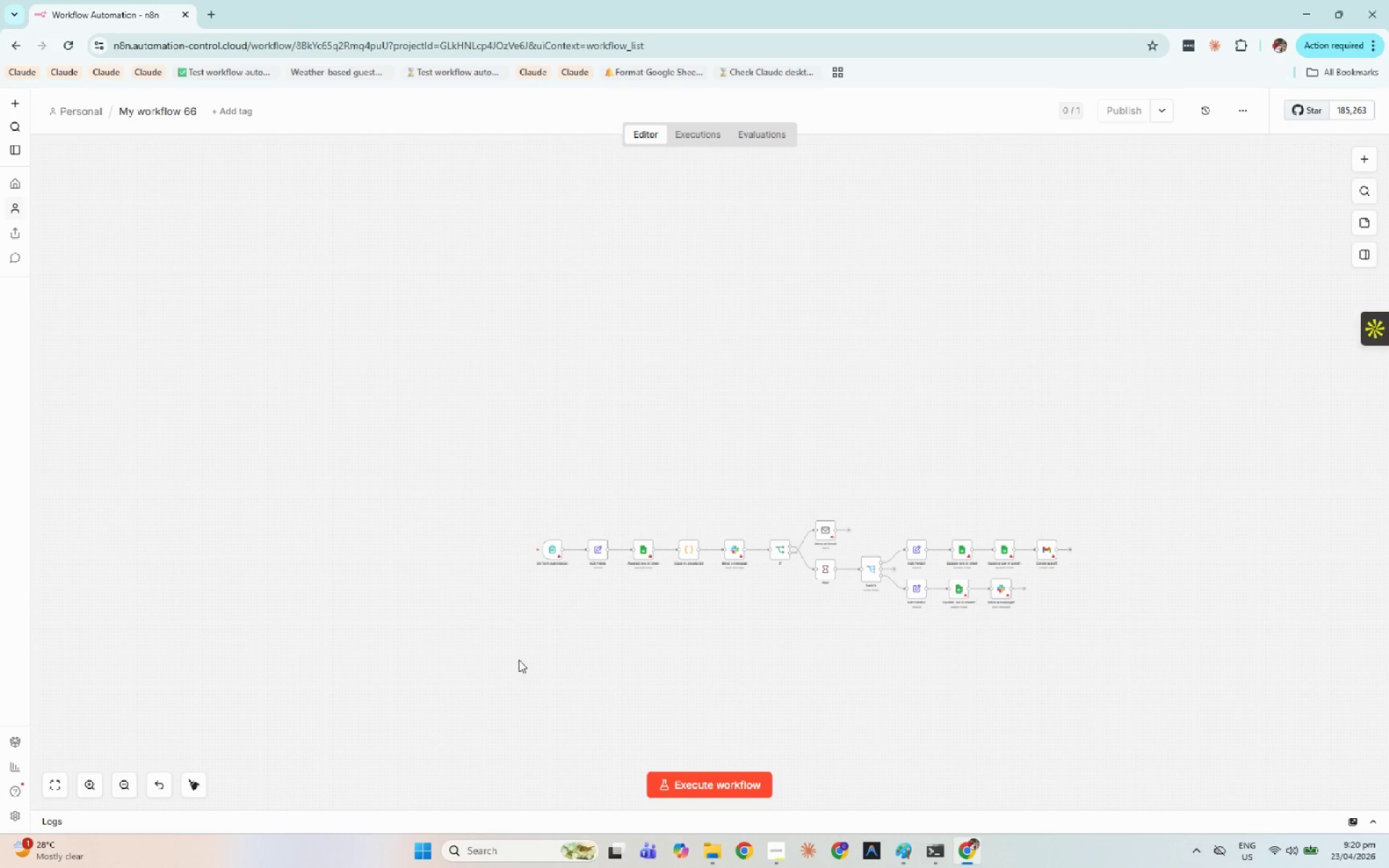 
wait(5.11)
 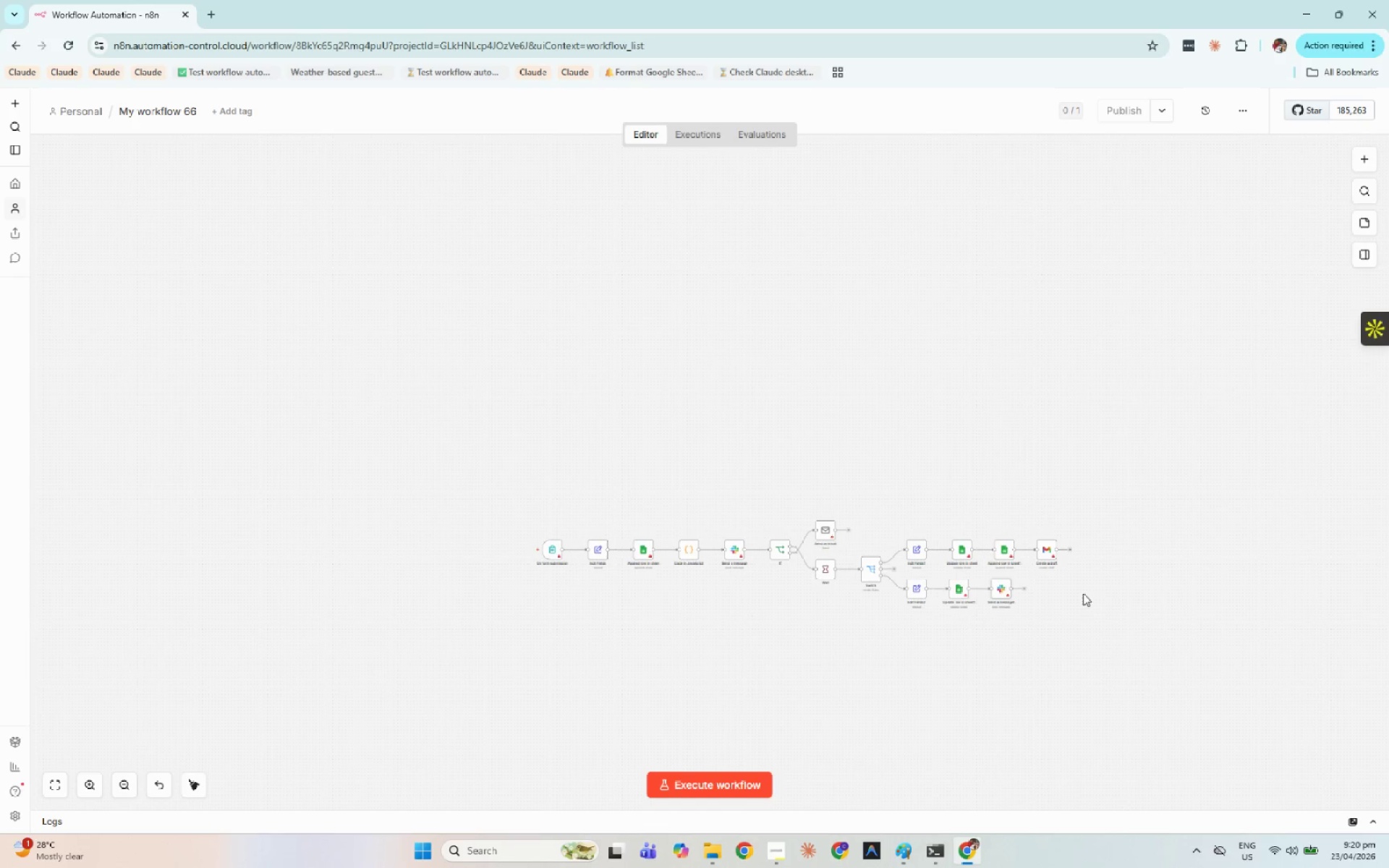 
left_click([200, 785])
 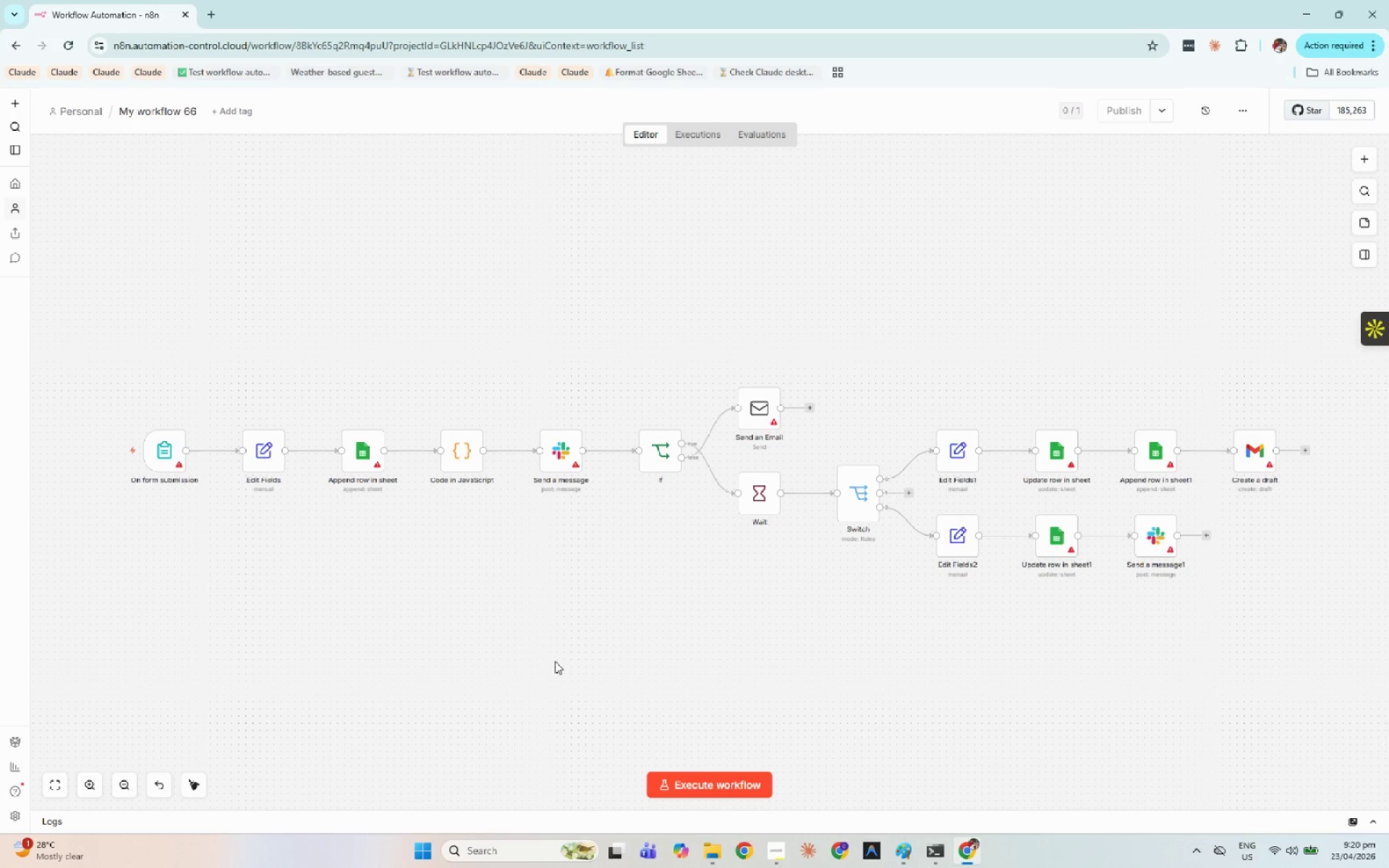 
wait(10.02)
 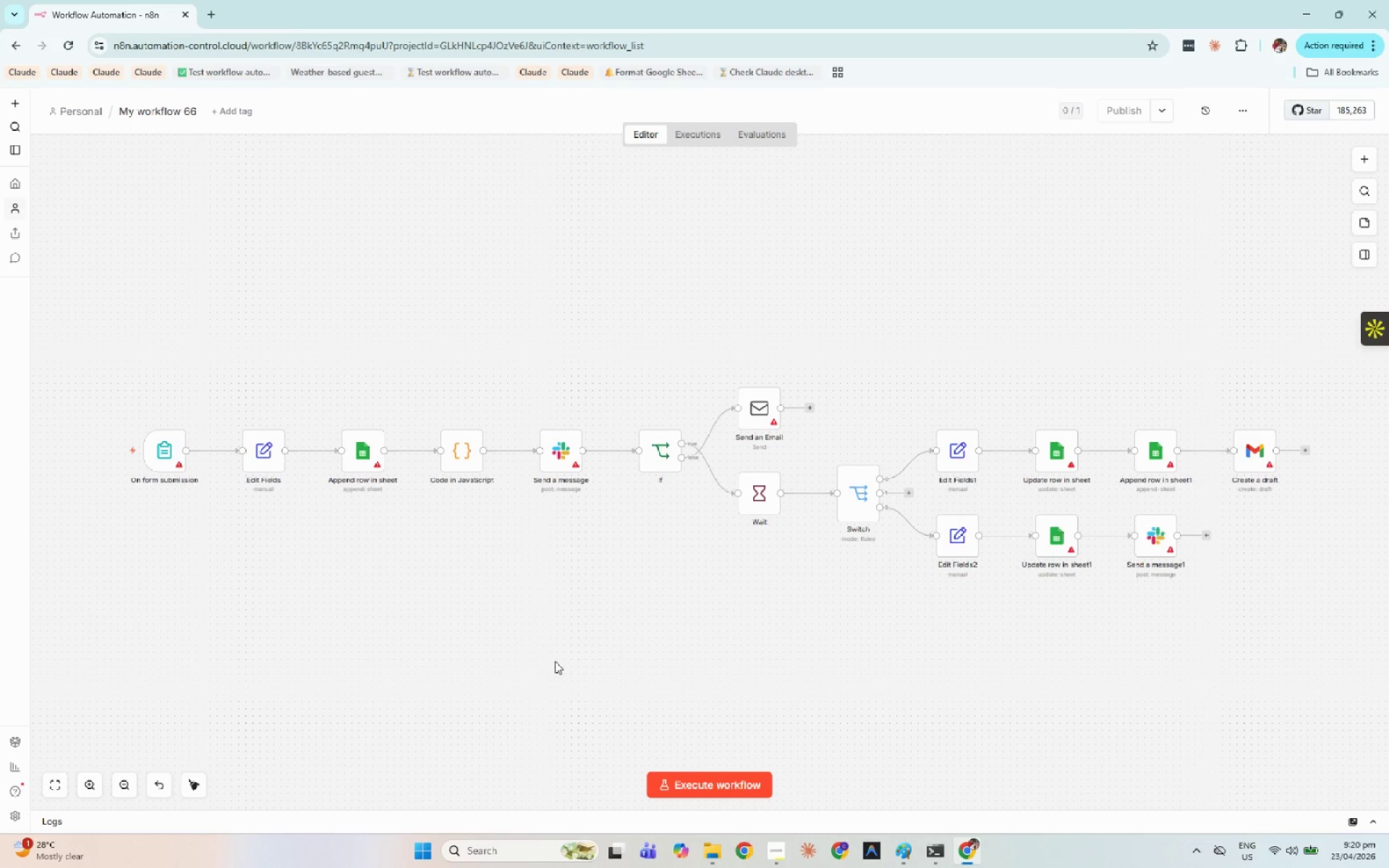 
left_click([1353, 166])
 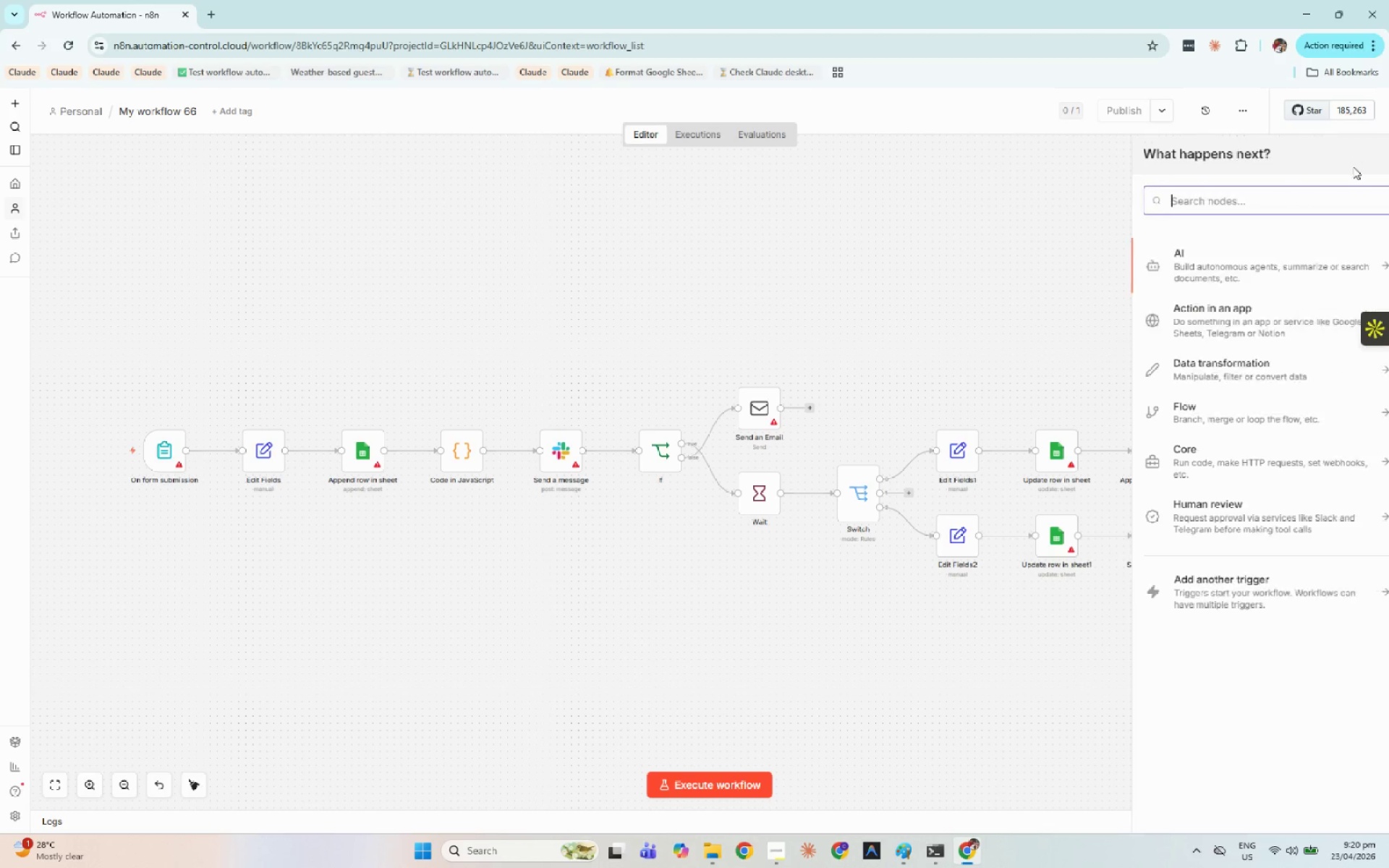 
type(err)
 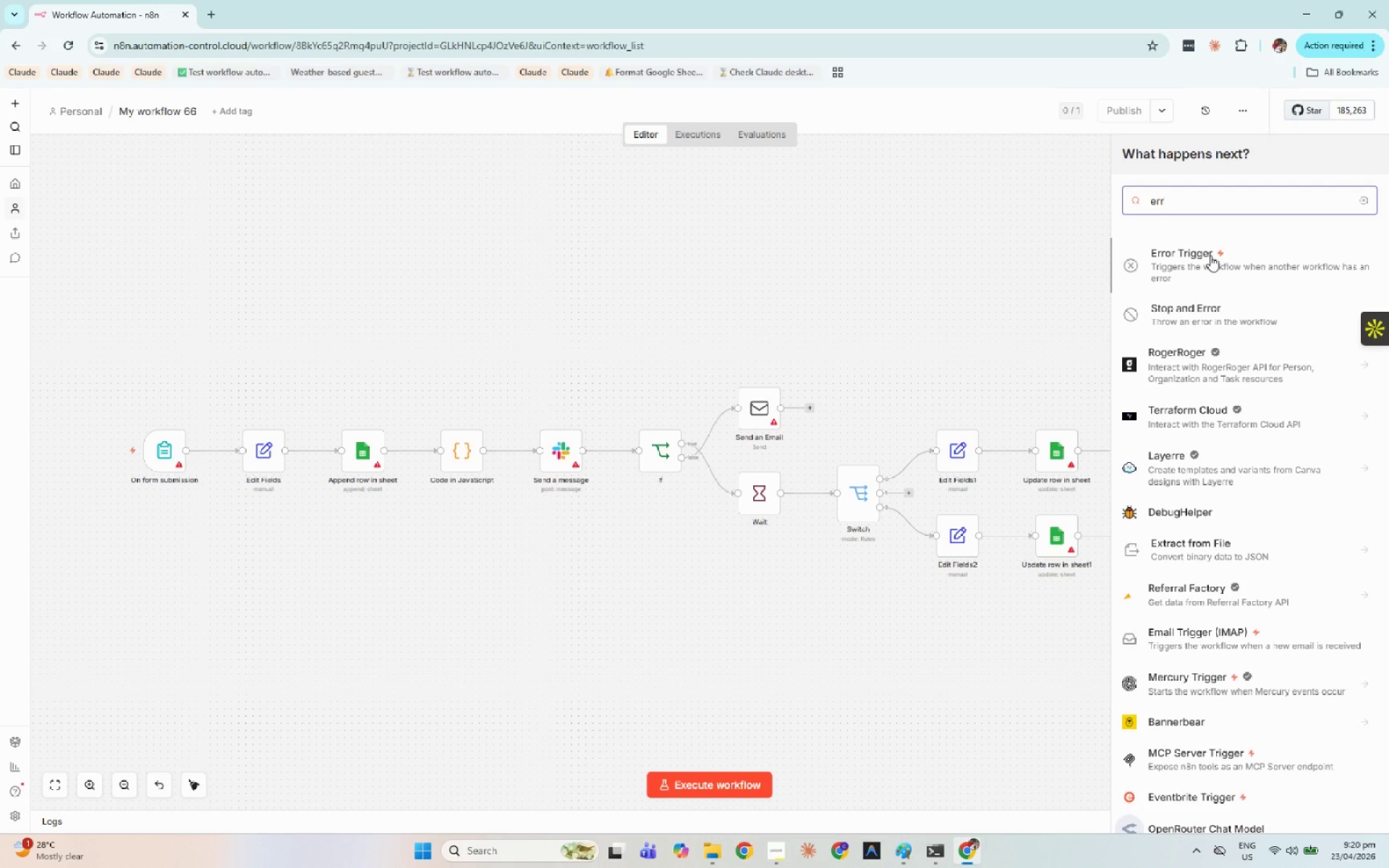 
left_click([1210, 255])
 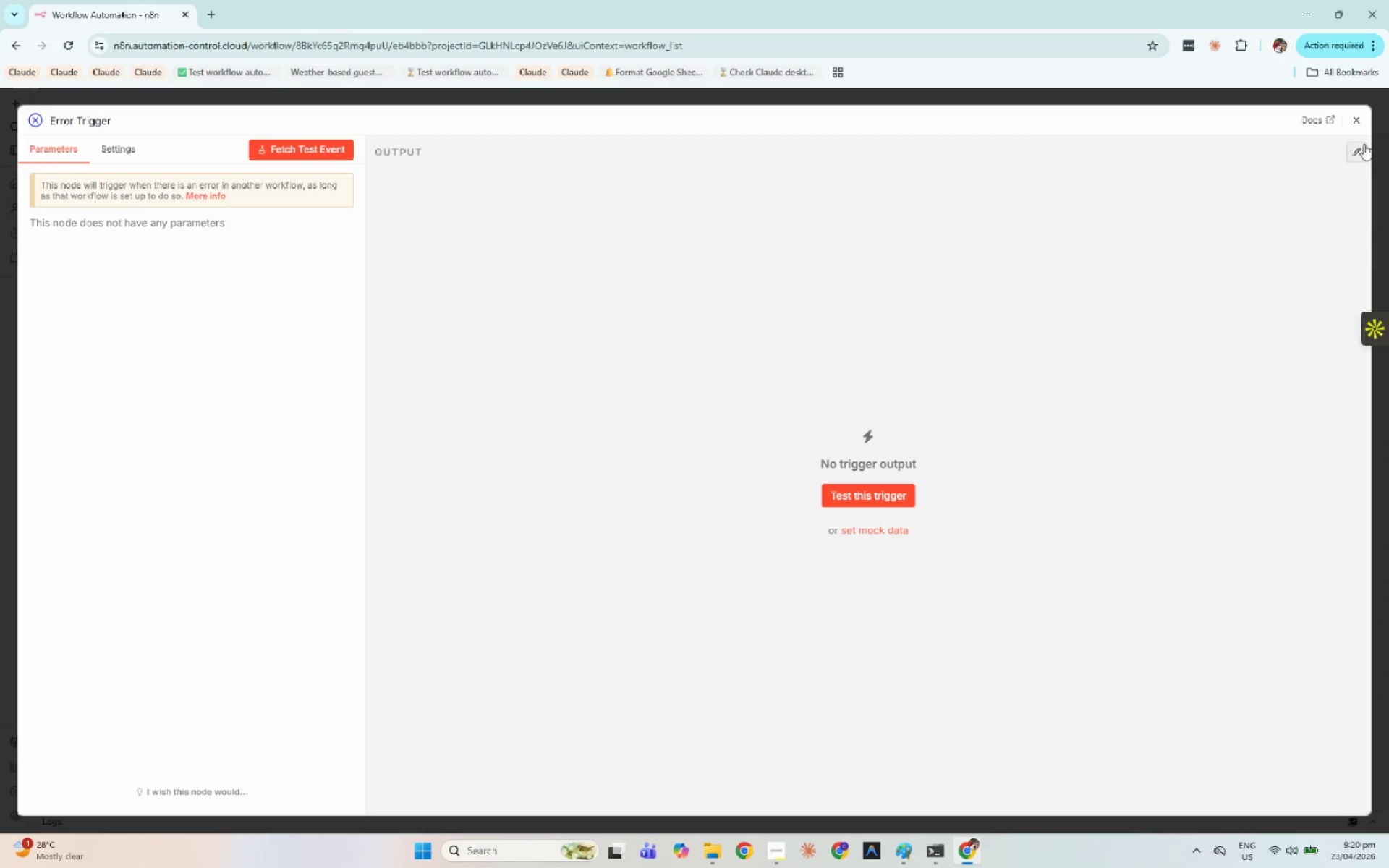 
double_click([1359, 124])
 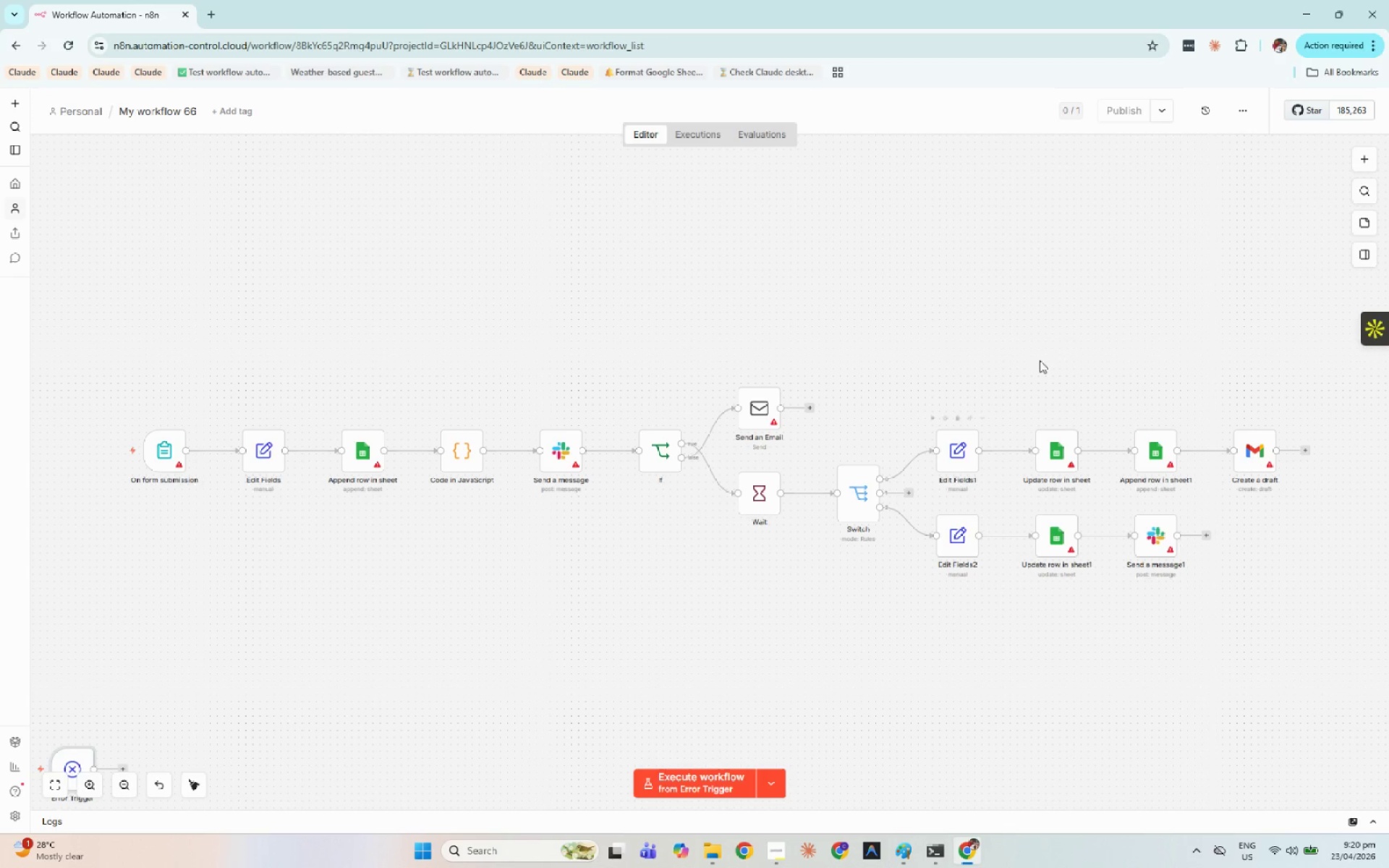 
left_click([1354, 160])
 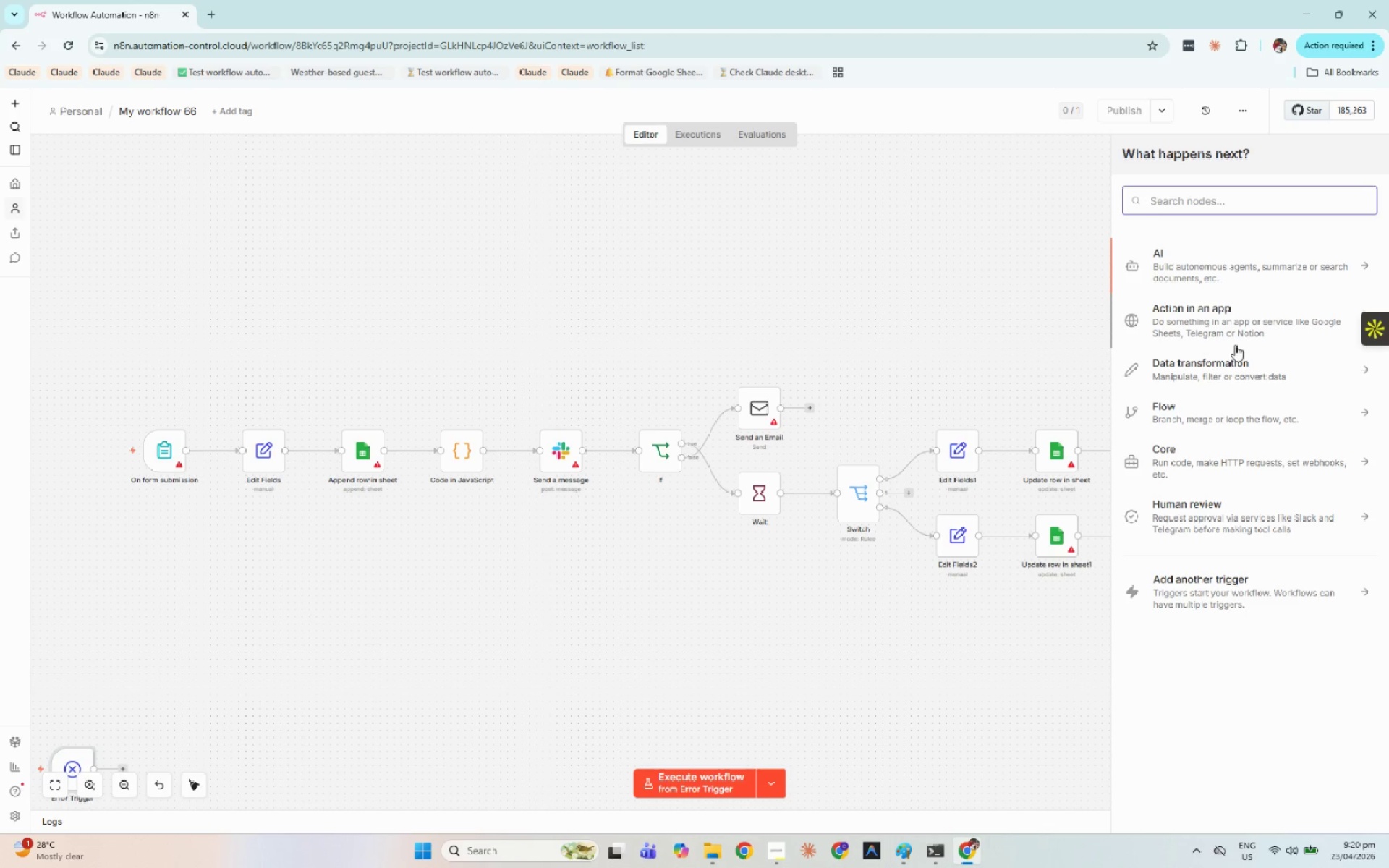 
left_click([1223, 359])
 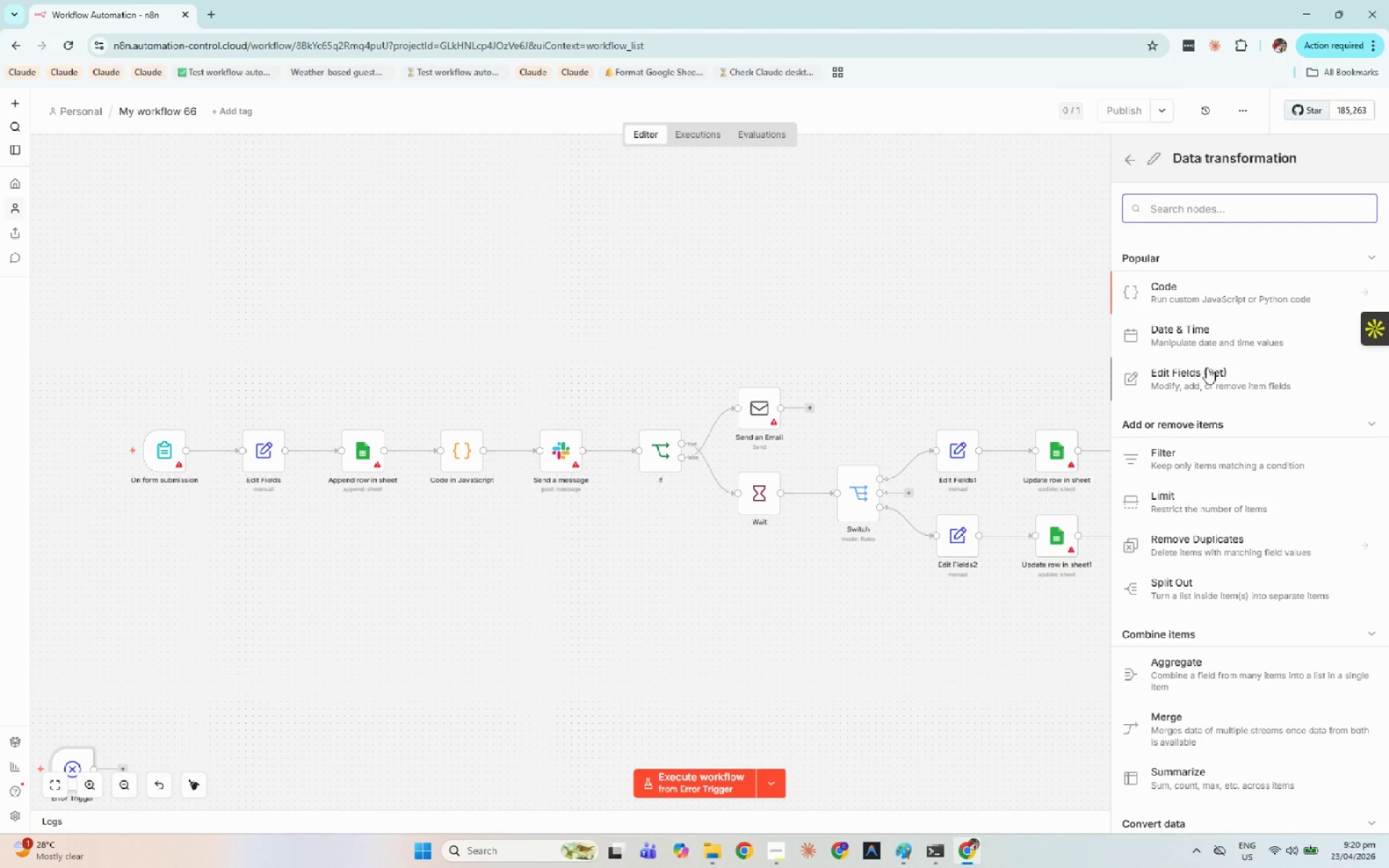 
left_click([1205, 370])
 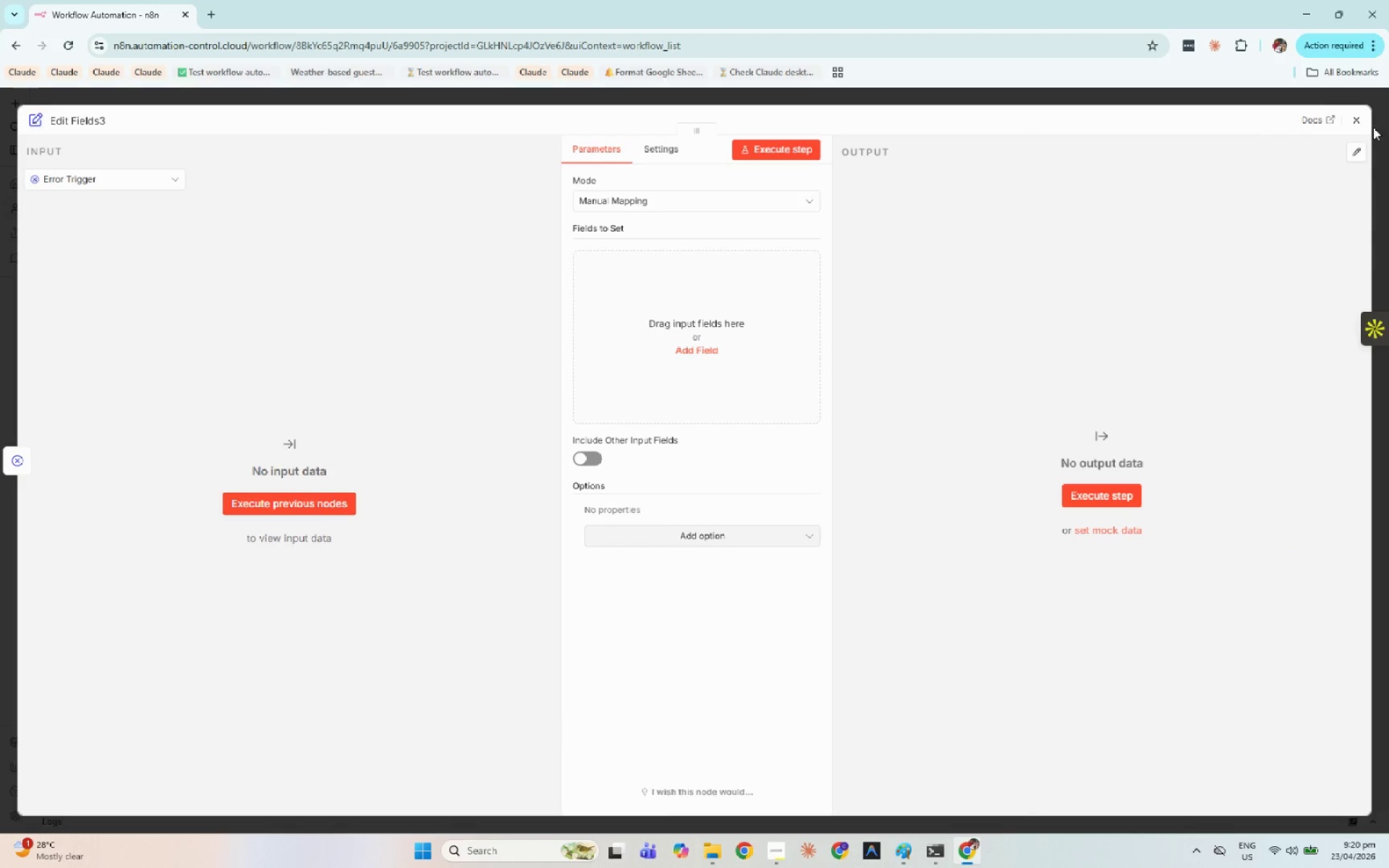 
left_click([1359, 126])
 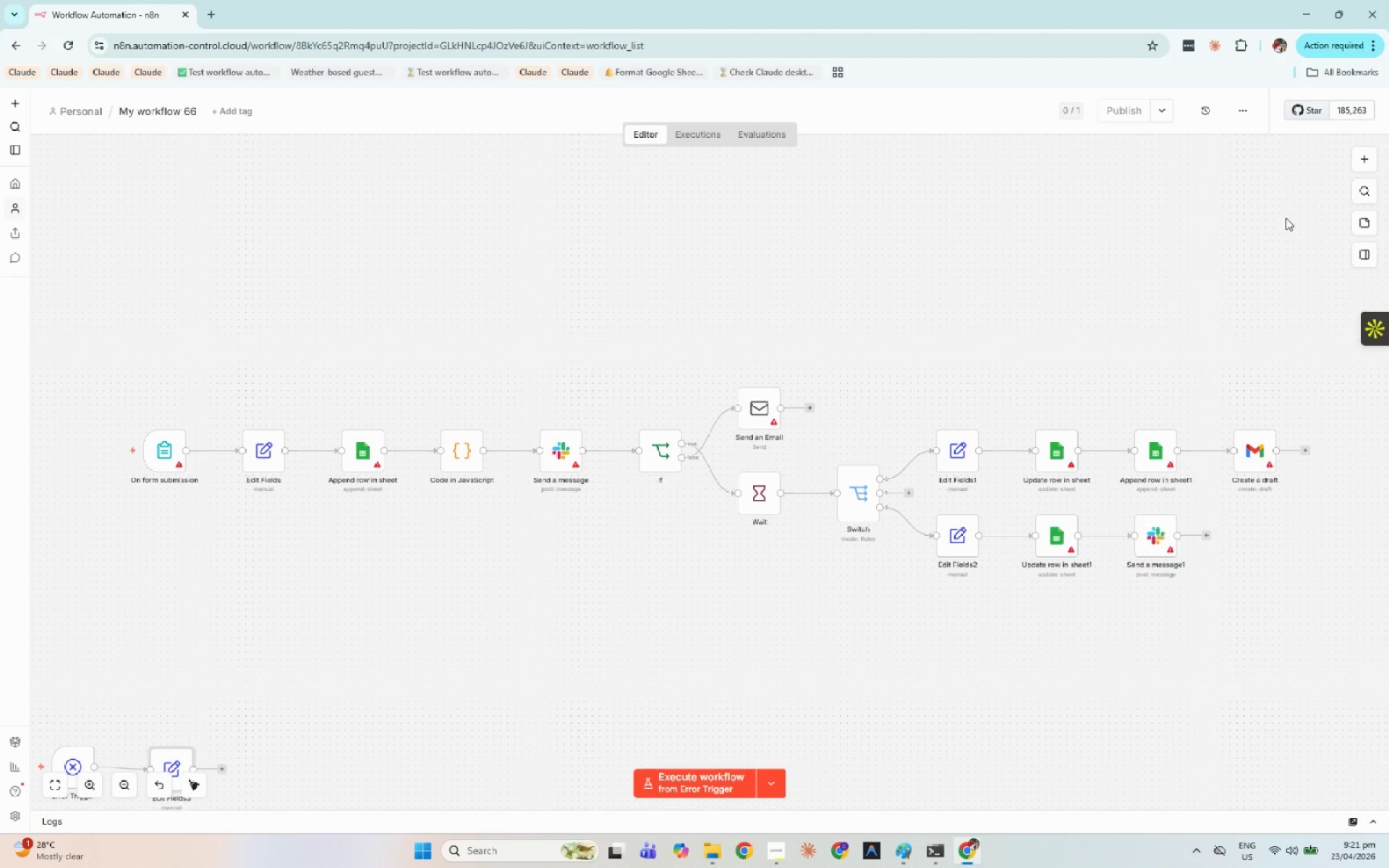 
left_click([1356, 161])
 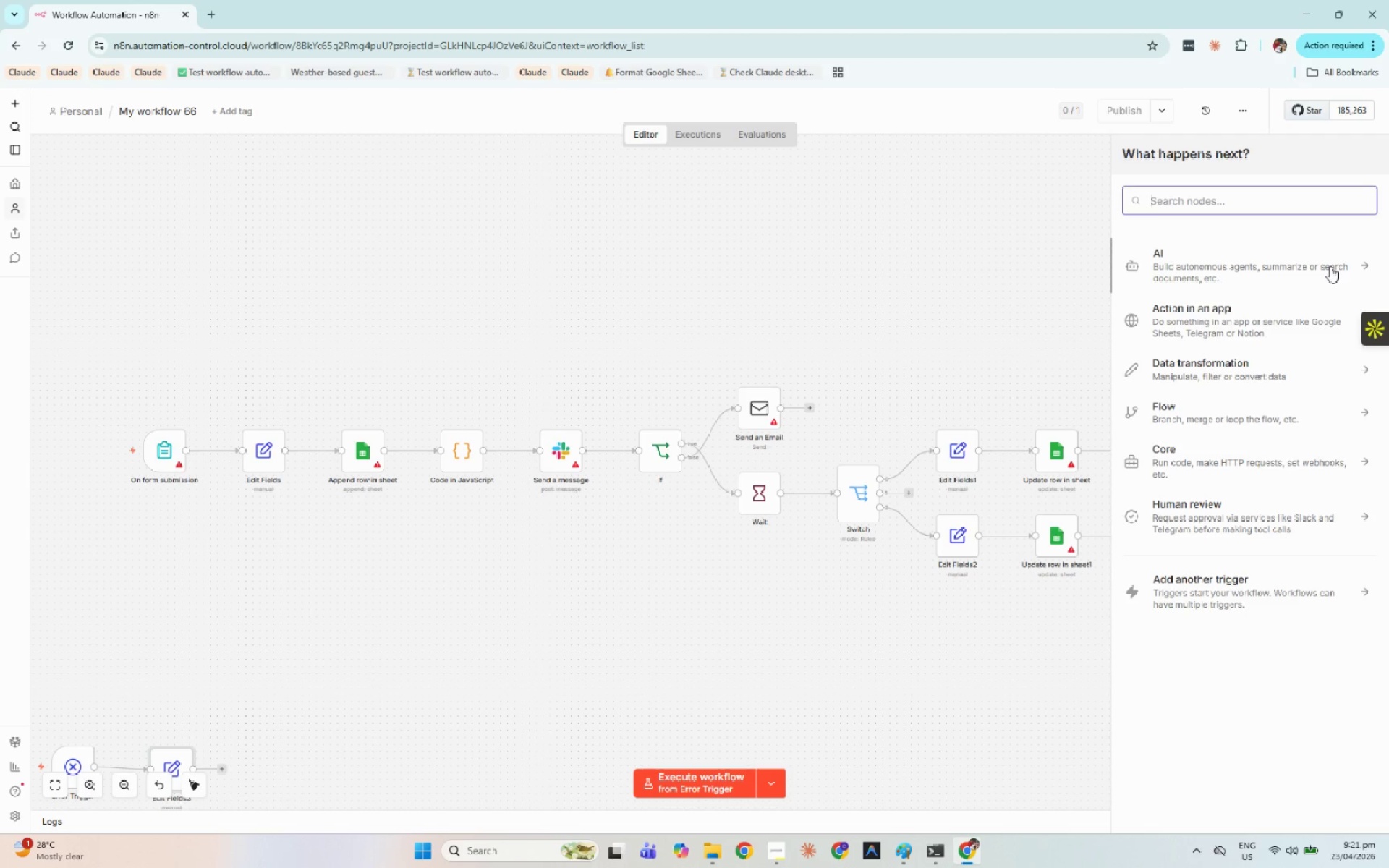 
type(emai)
 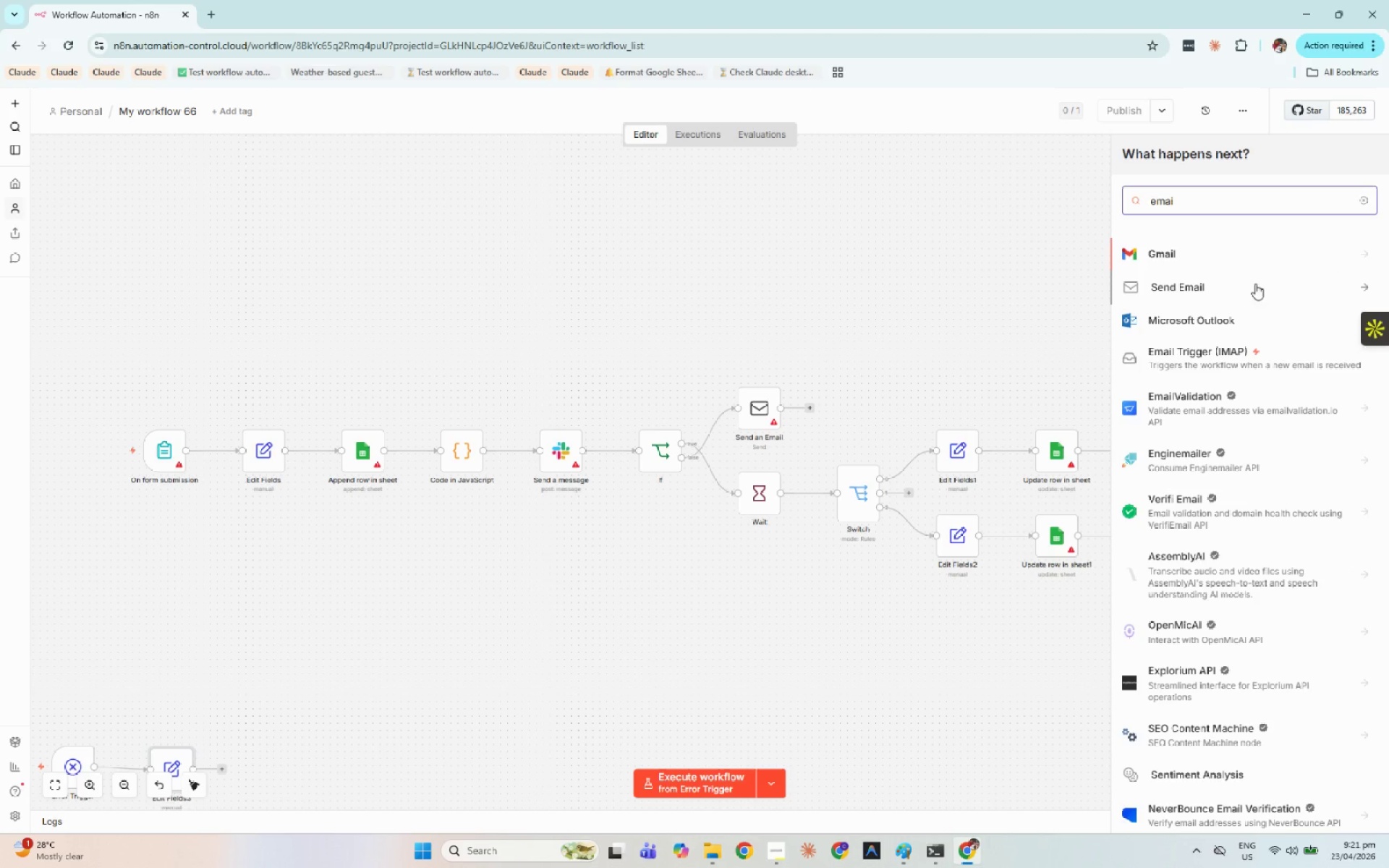 
left_click([1243, 288])
 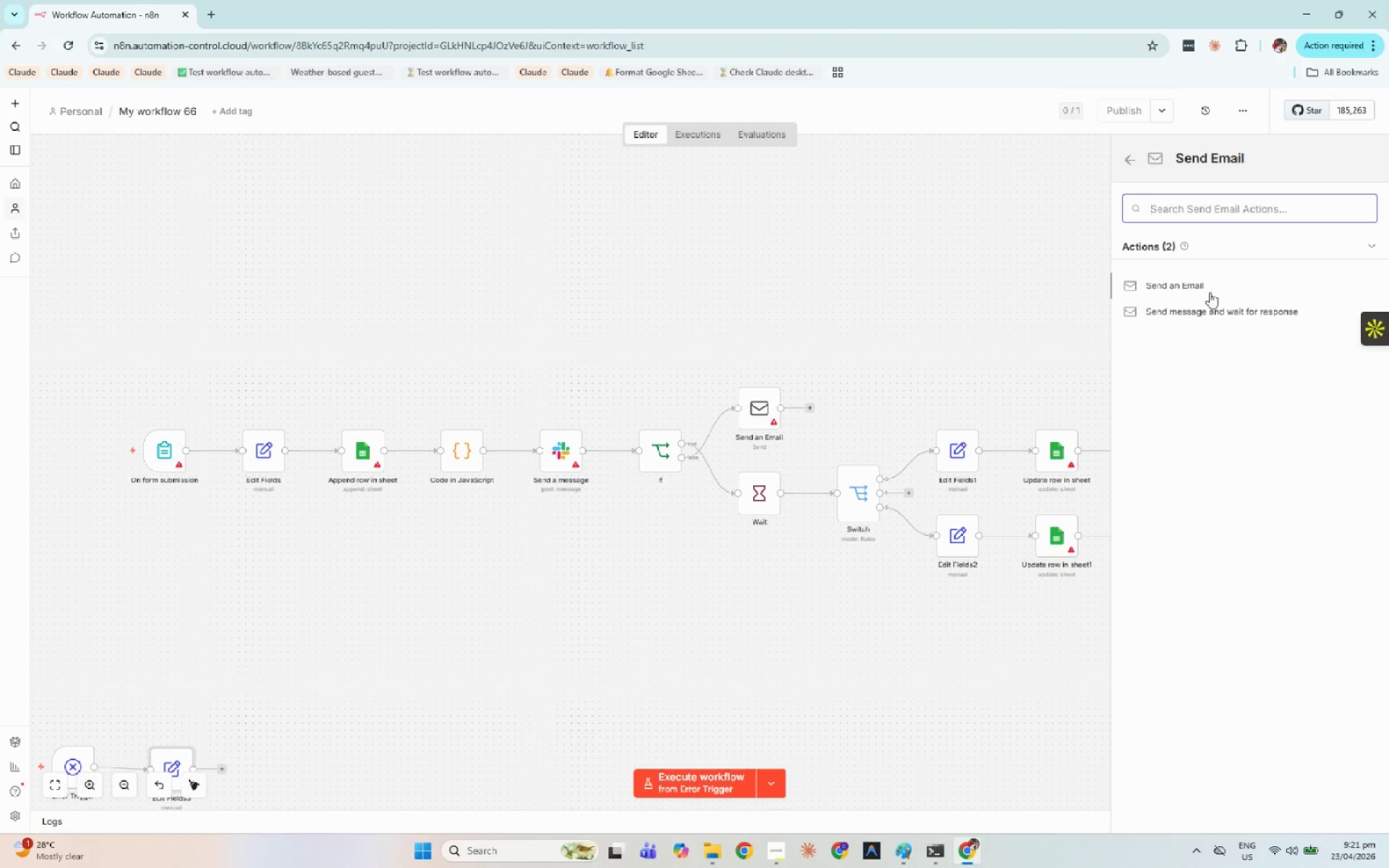 
left_click([1207, 289])
 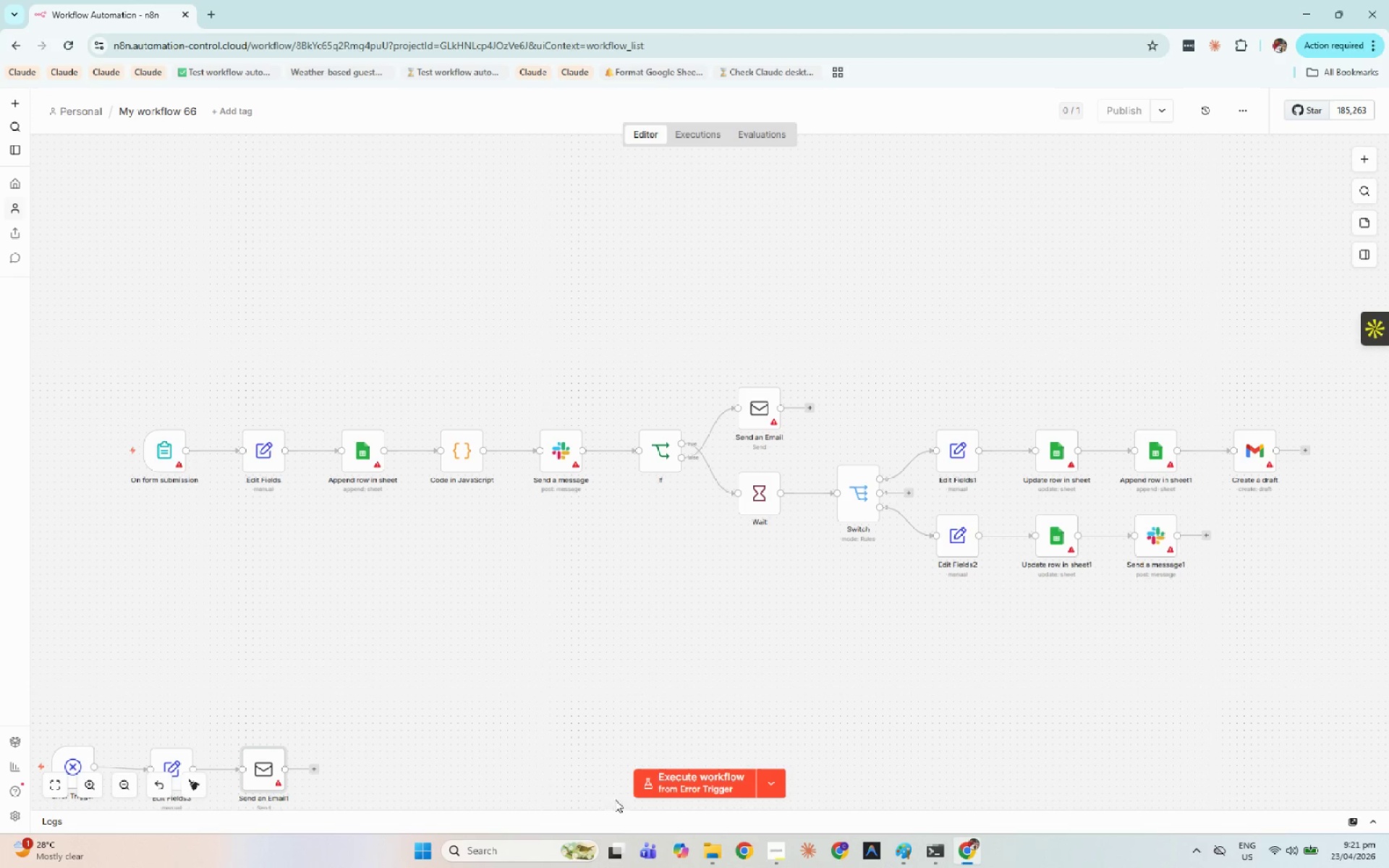 
left_click([197, 789])
 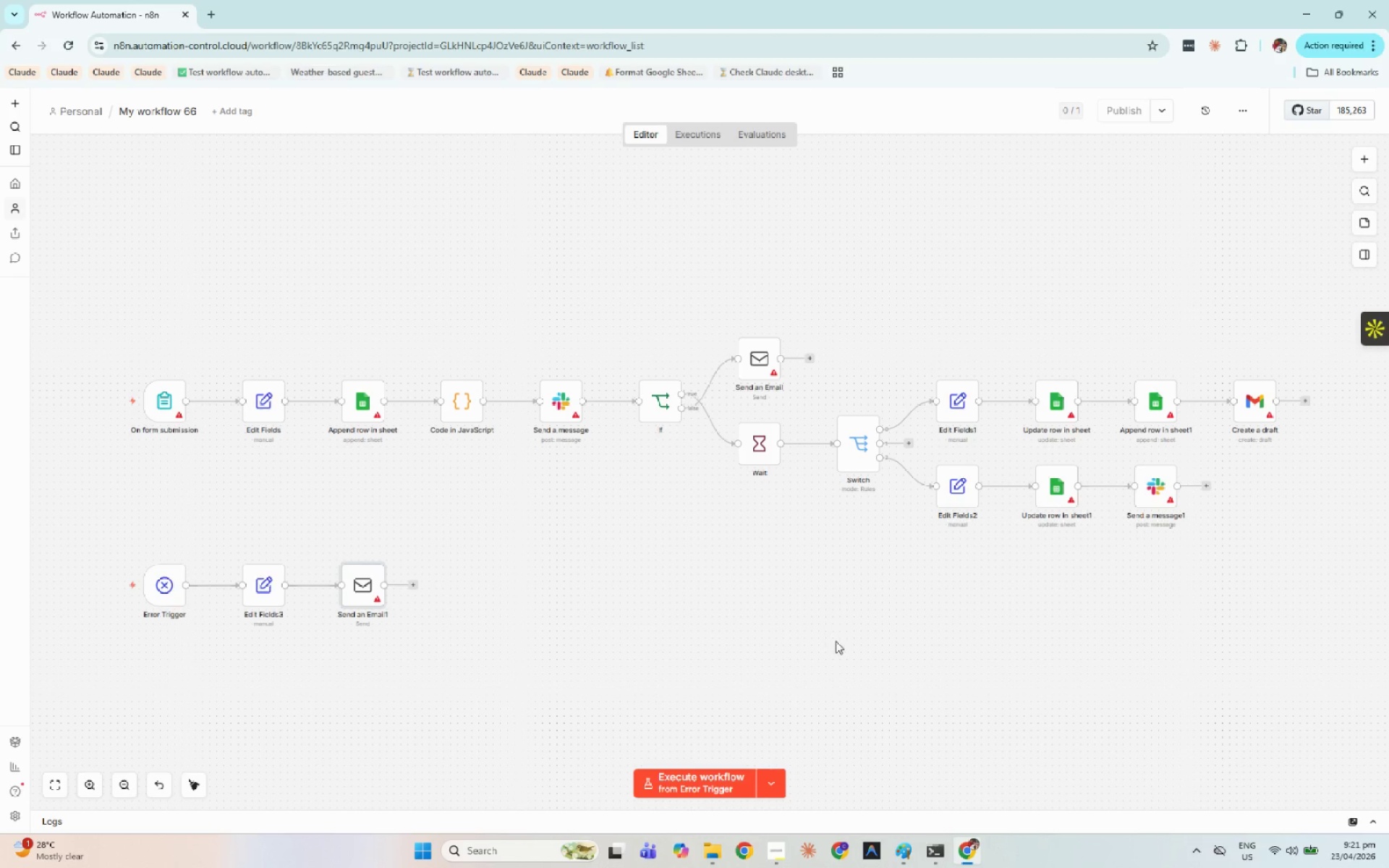 
wait(5.5)
 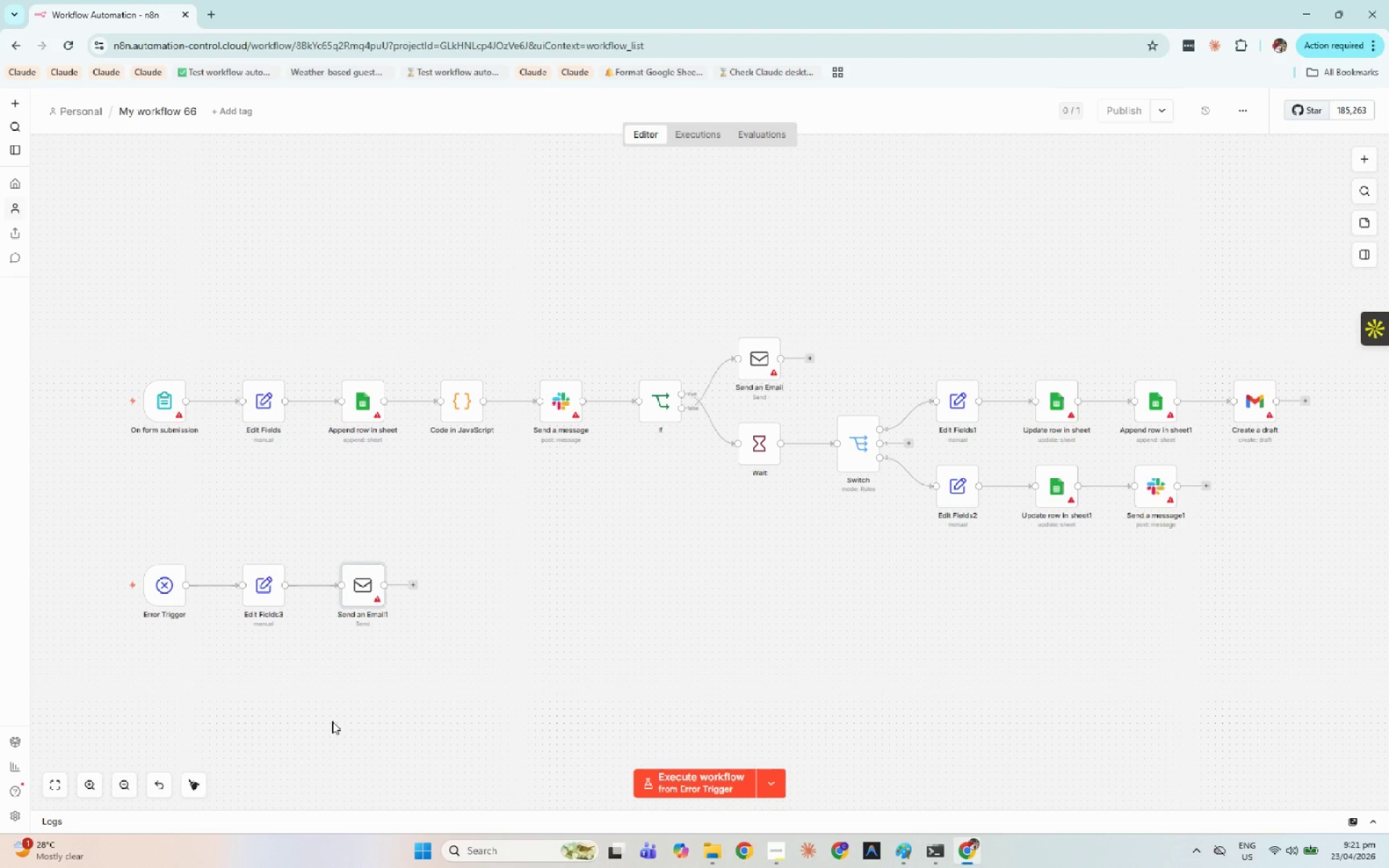 
left_click([779, 851])